 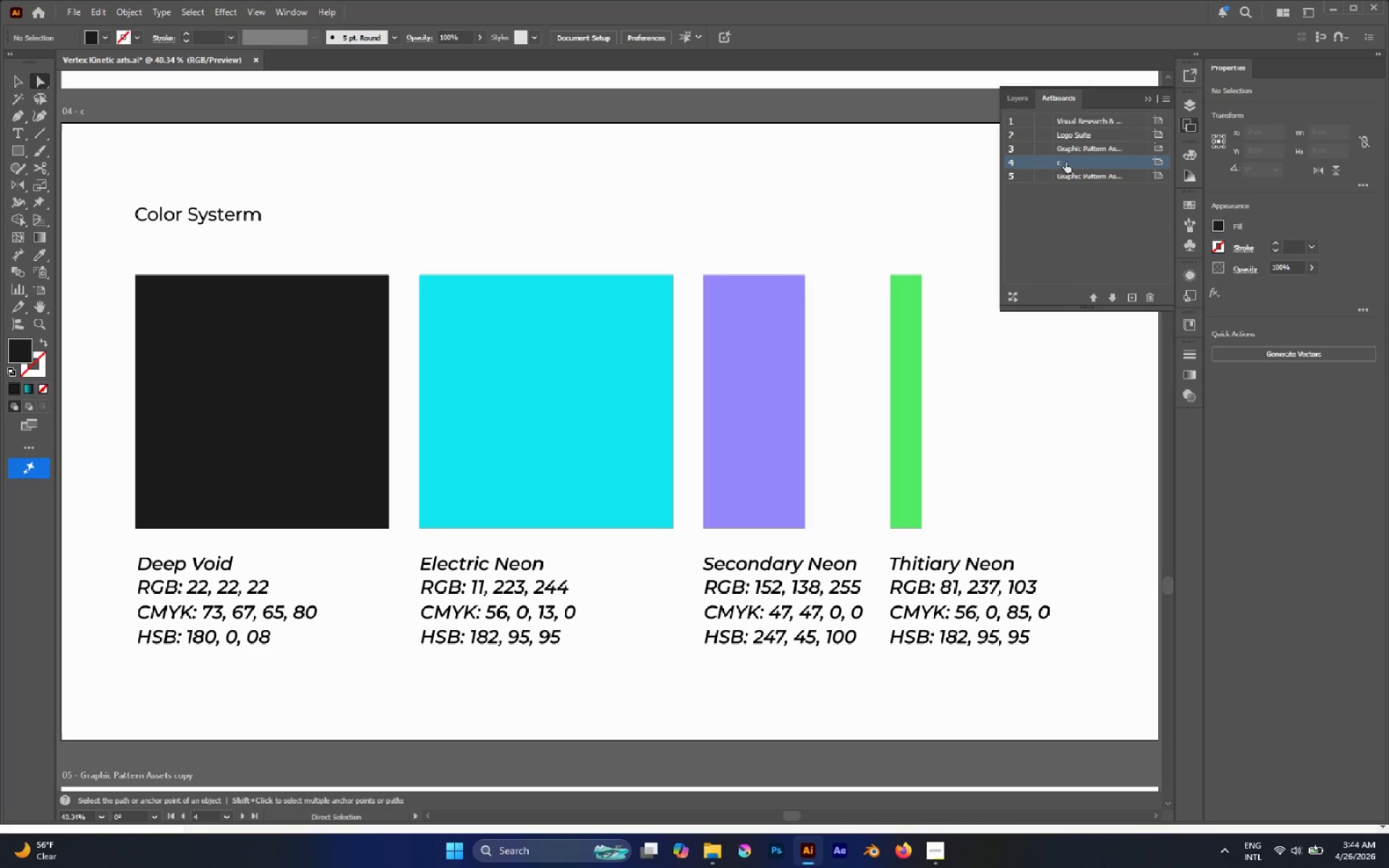 
double_click([1060, 162])
 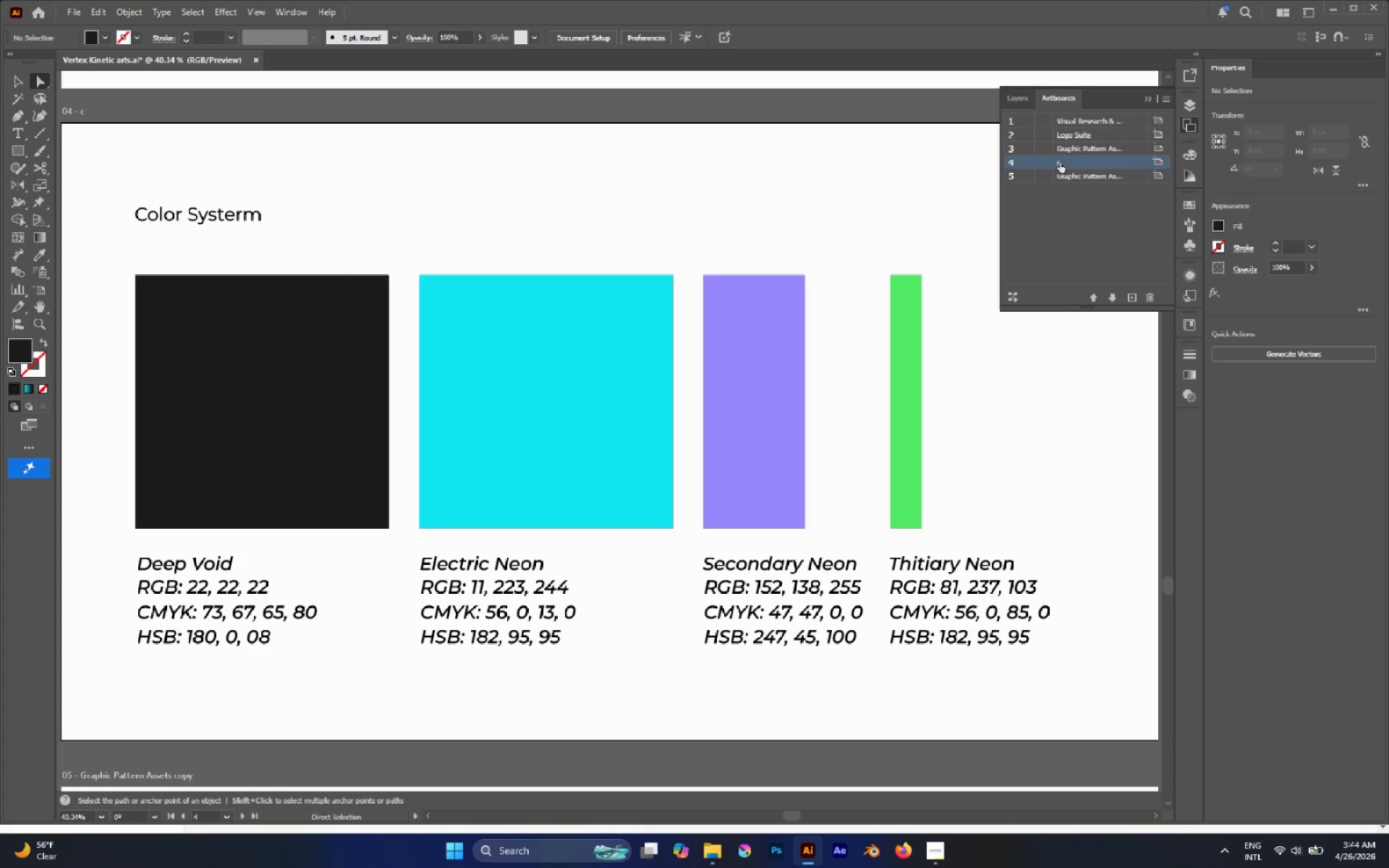 
triple_click([1060, 162])
 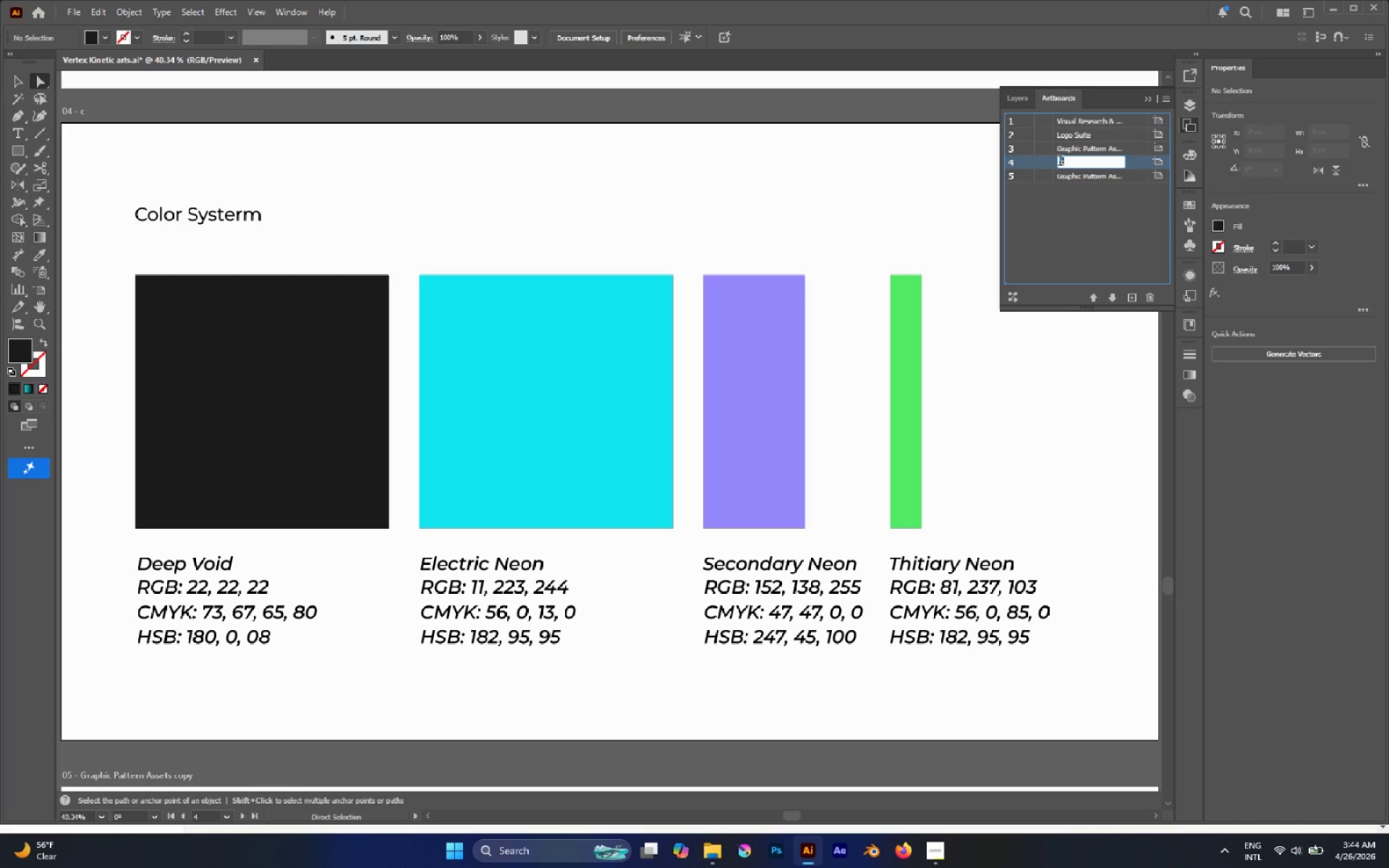 
key(Control+V)
 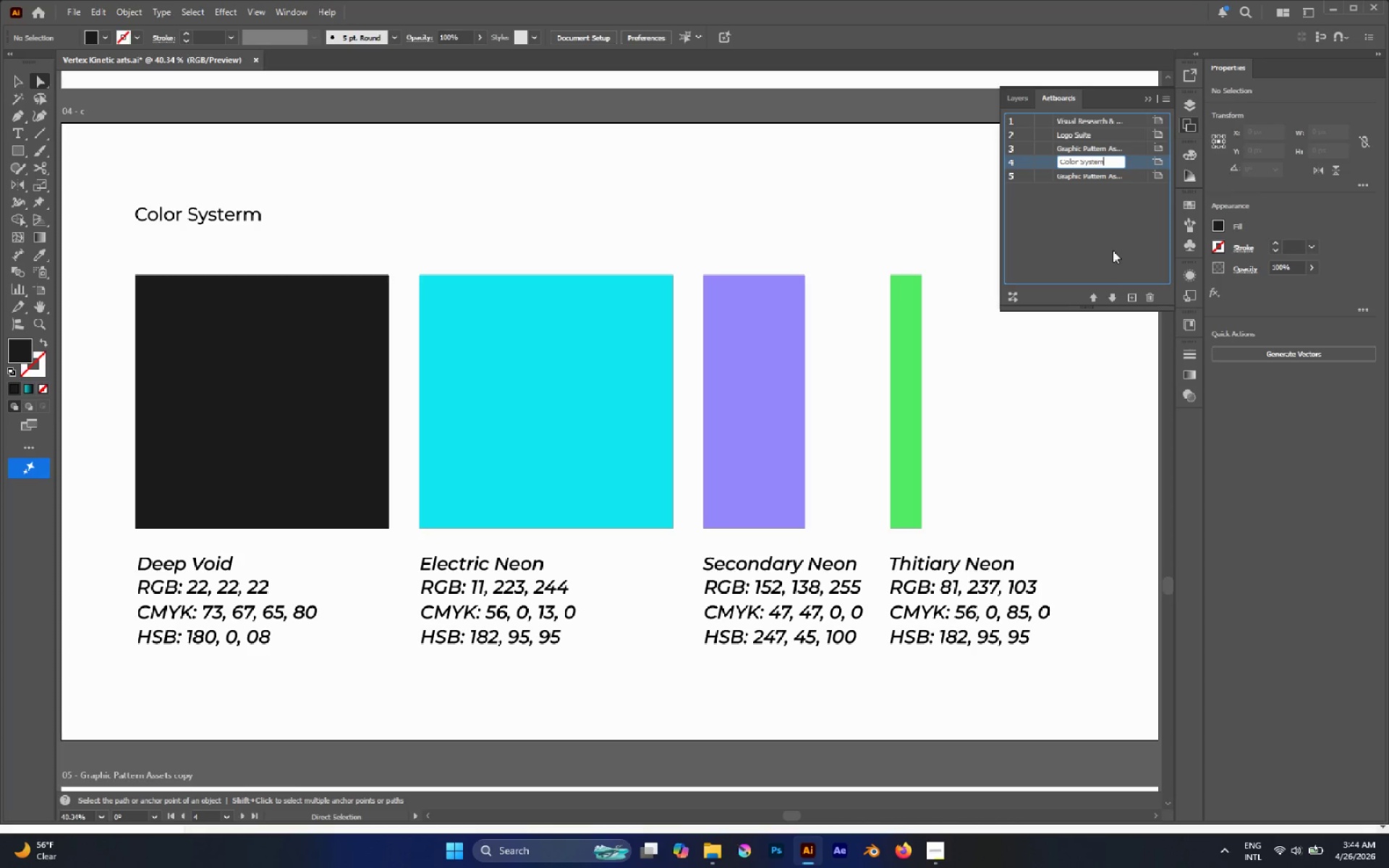 
left_click([1103, 234])
 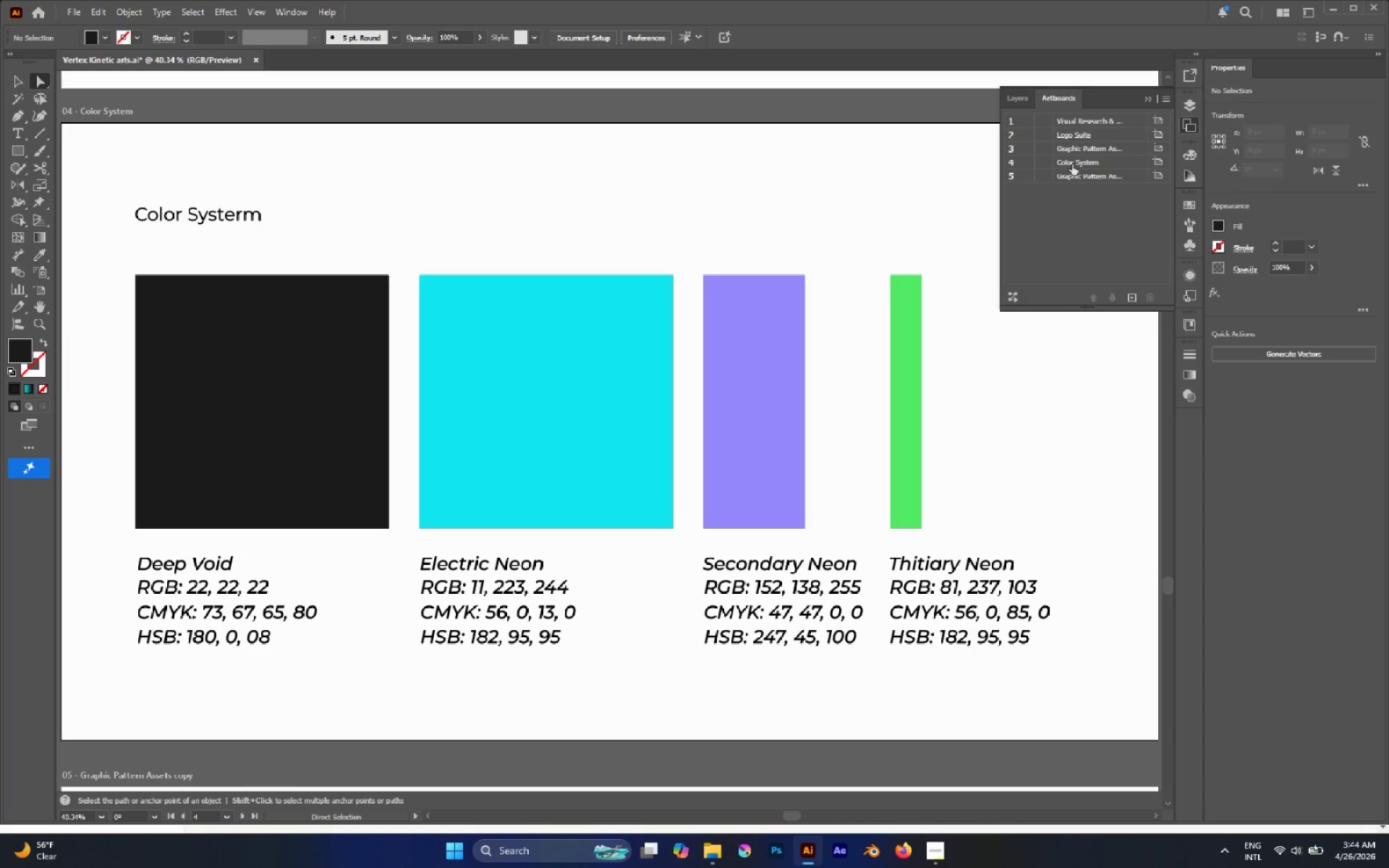 
left_click_drag(start_coordinate=[1072, 164], to_coordinate=[1072, 142])
 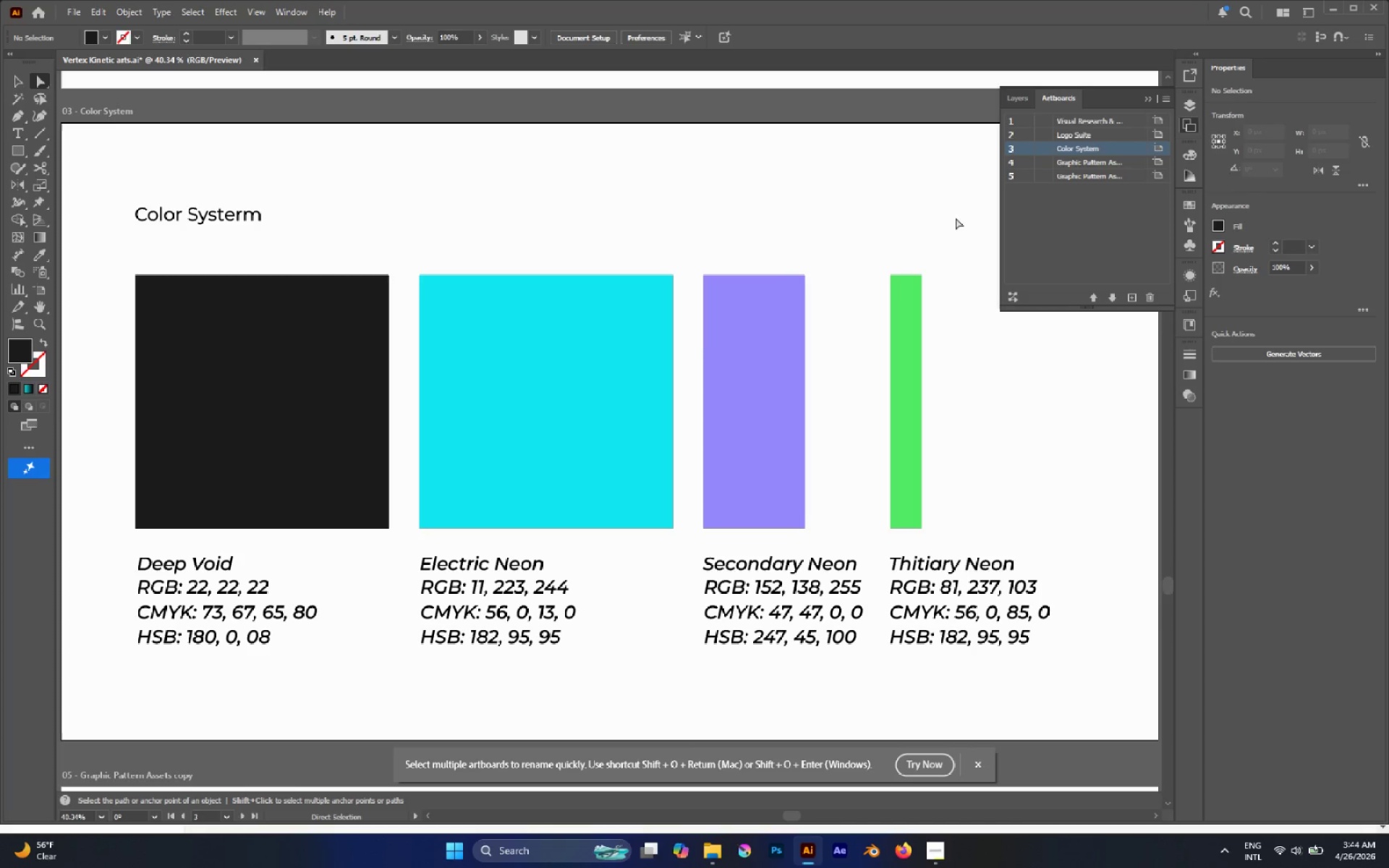 
key(Alt+Tab)
 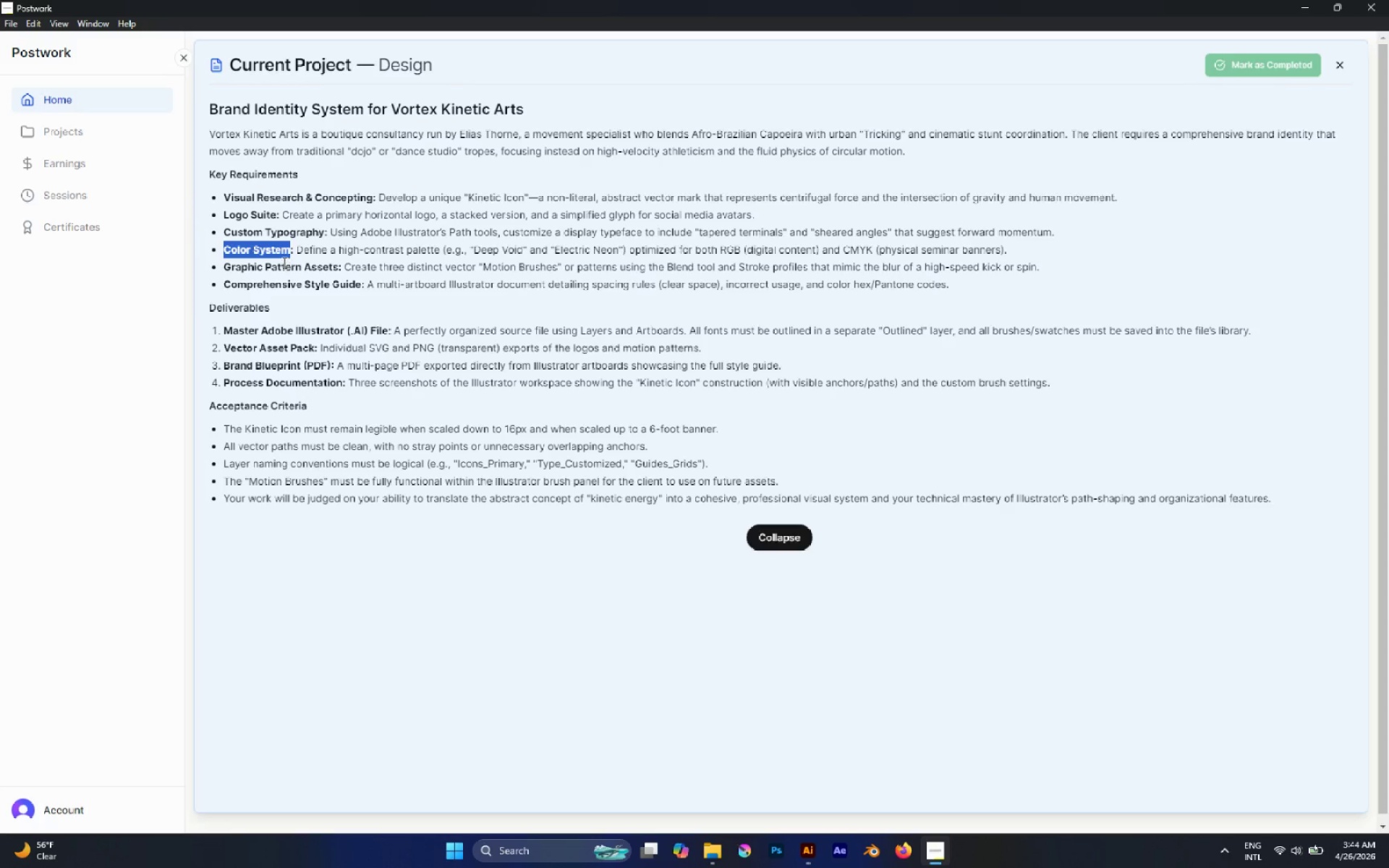 
scroll: coordinate [710, 378], scroll_direction: down, amount: 3.0